 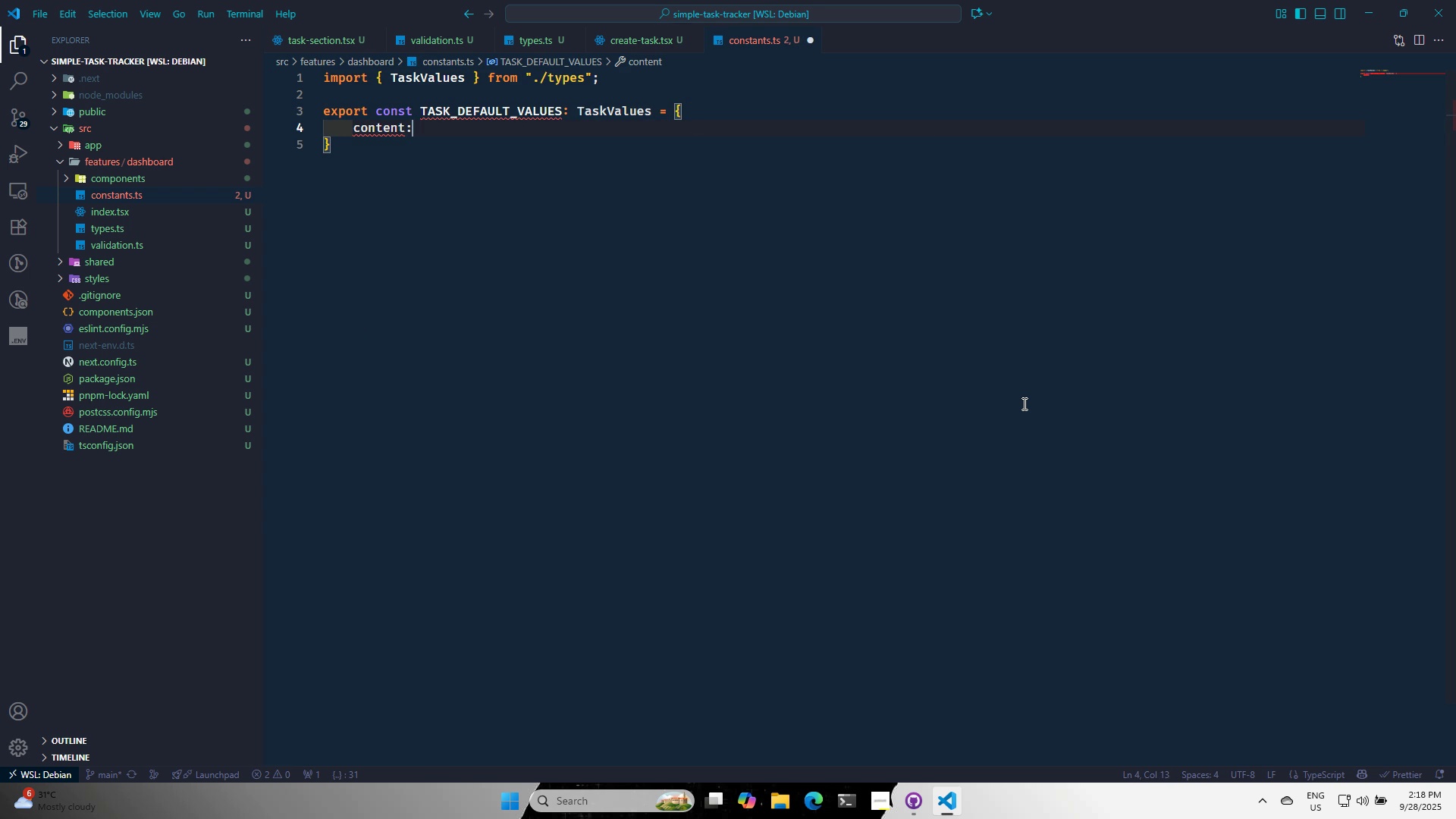 
key(Space)
 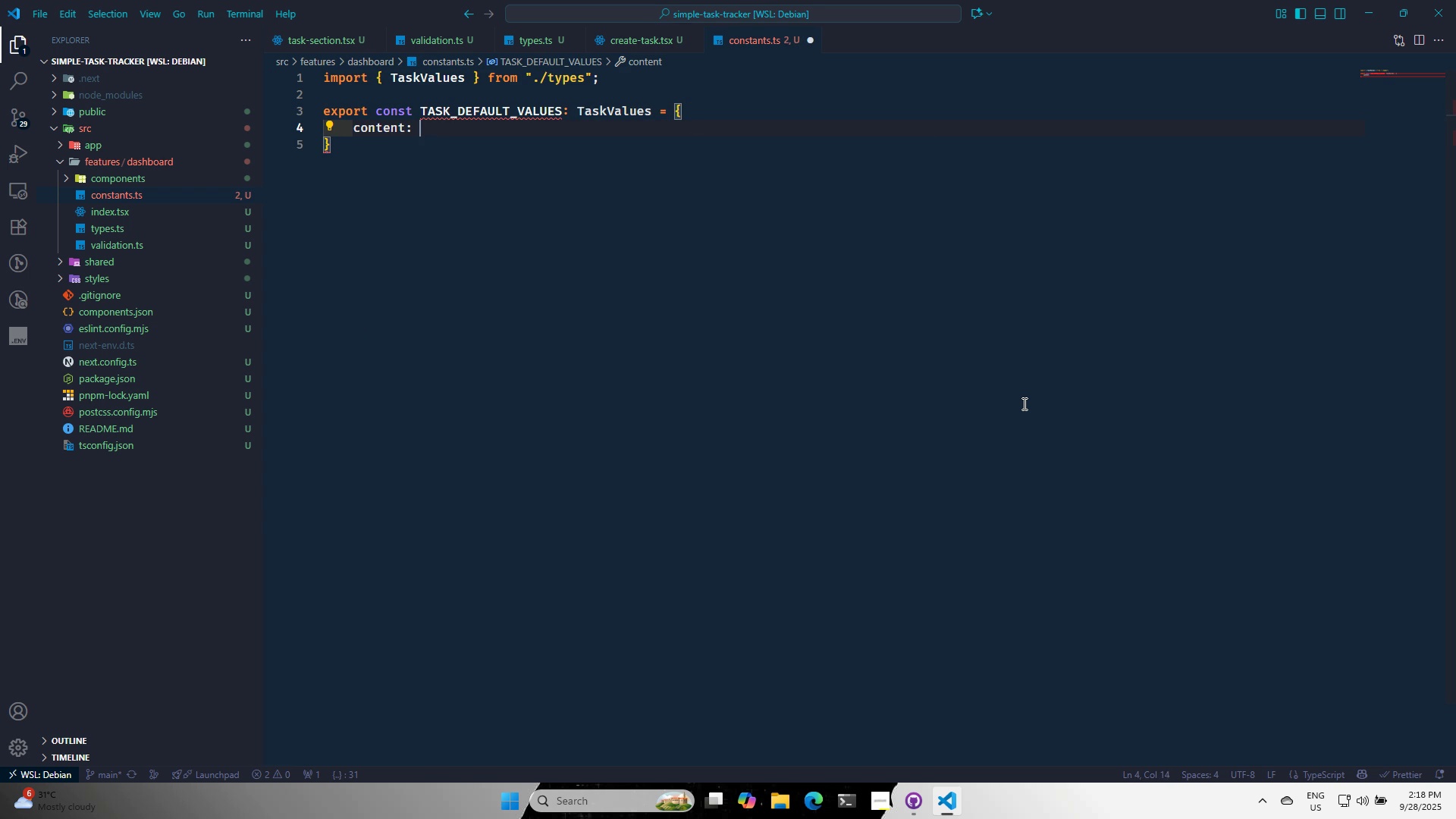 
key(Quote)
 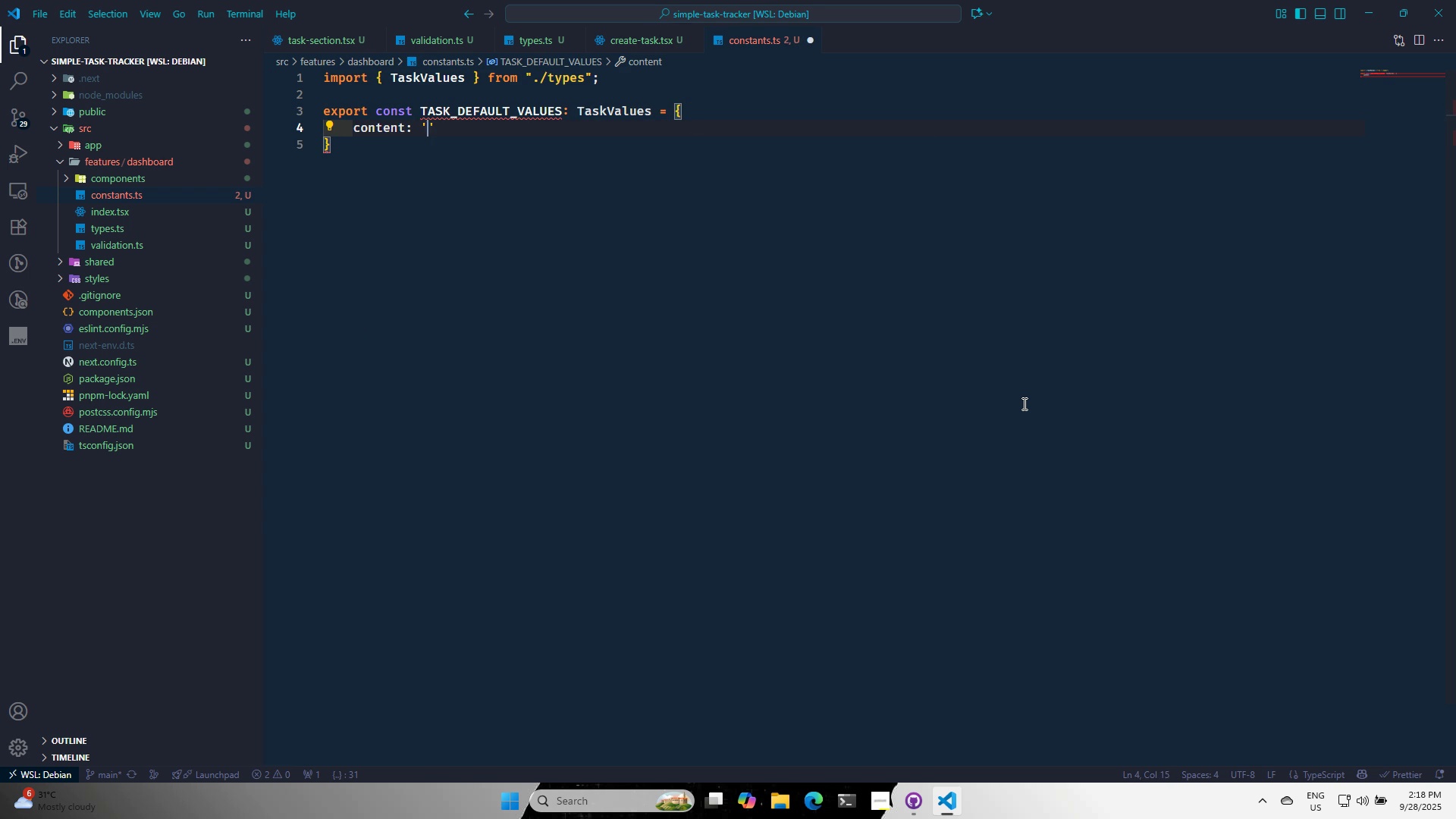 
key(ArrowRight)
 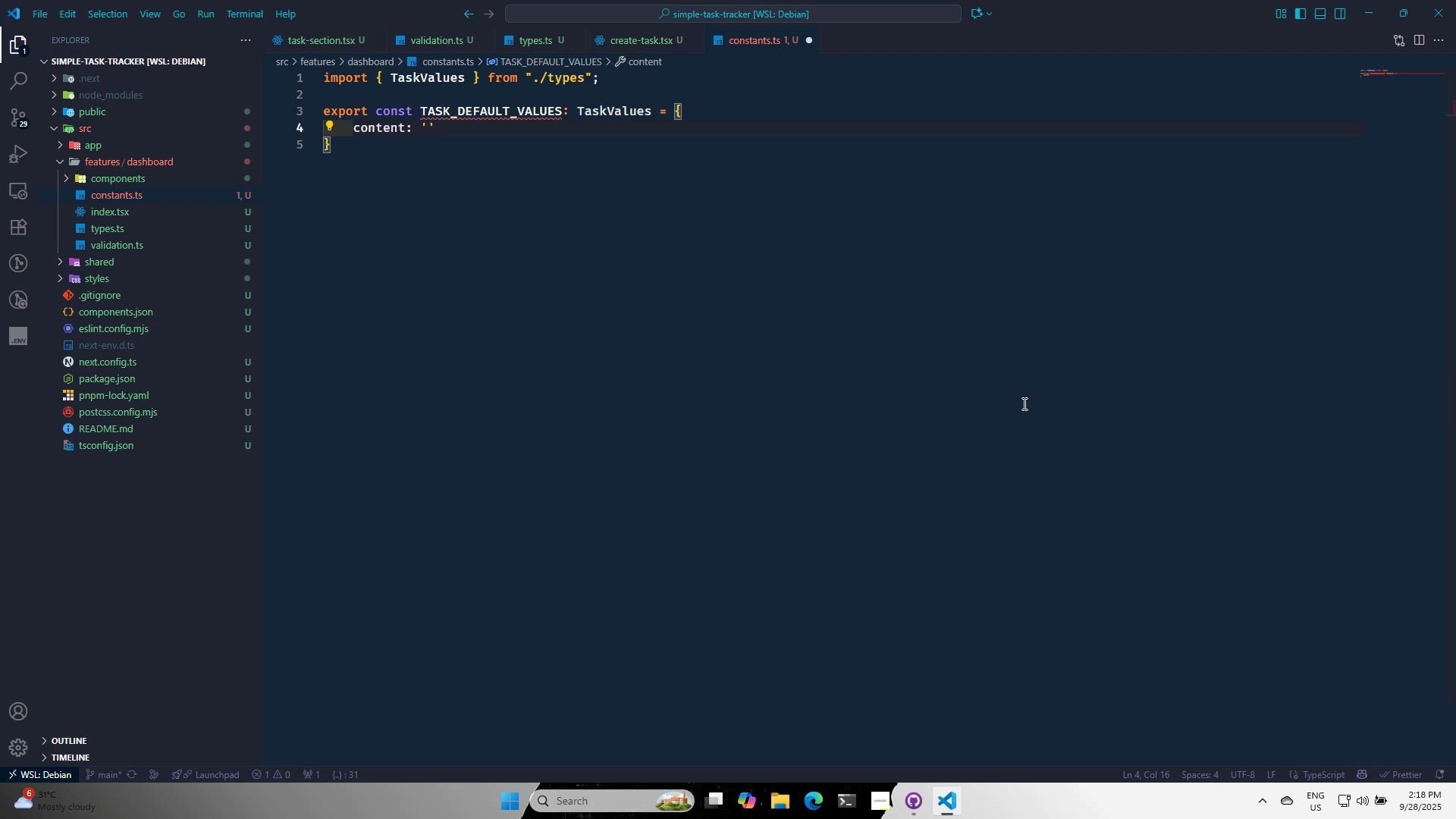 
key(Comma)
 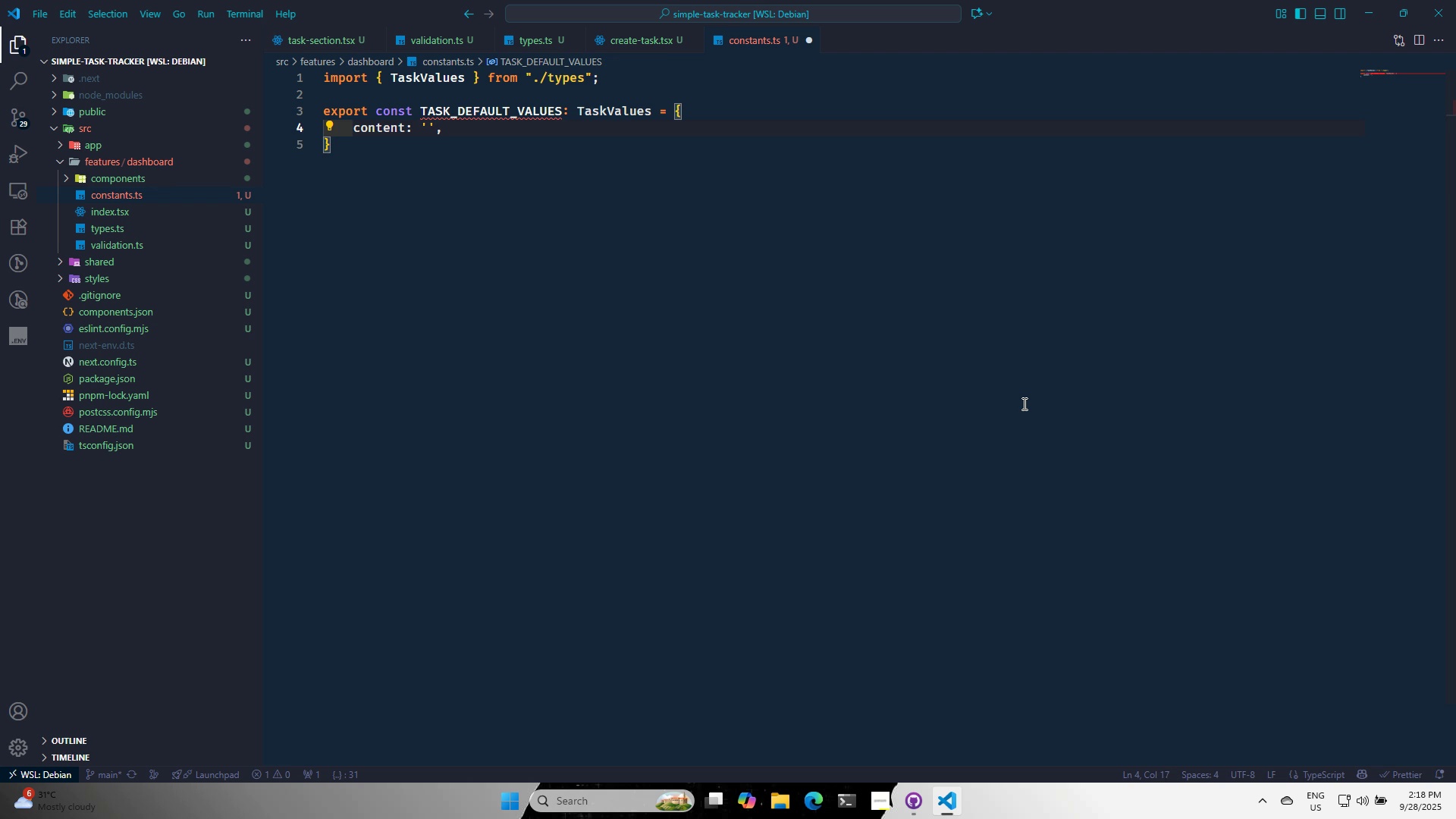 
key(Enter)
 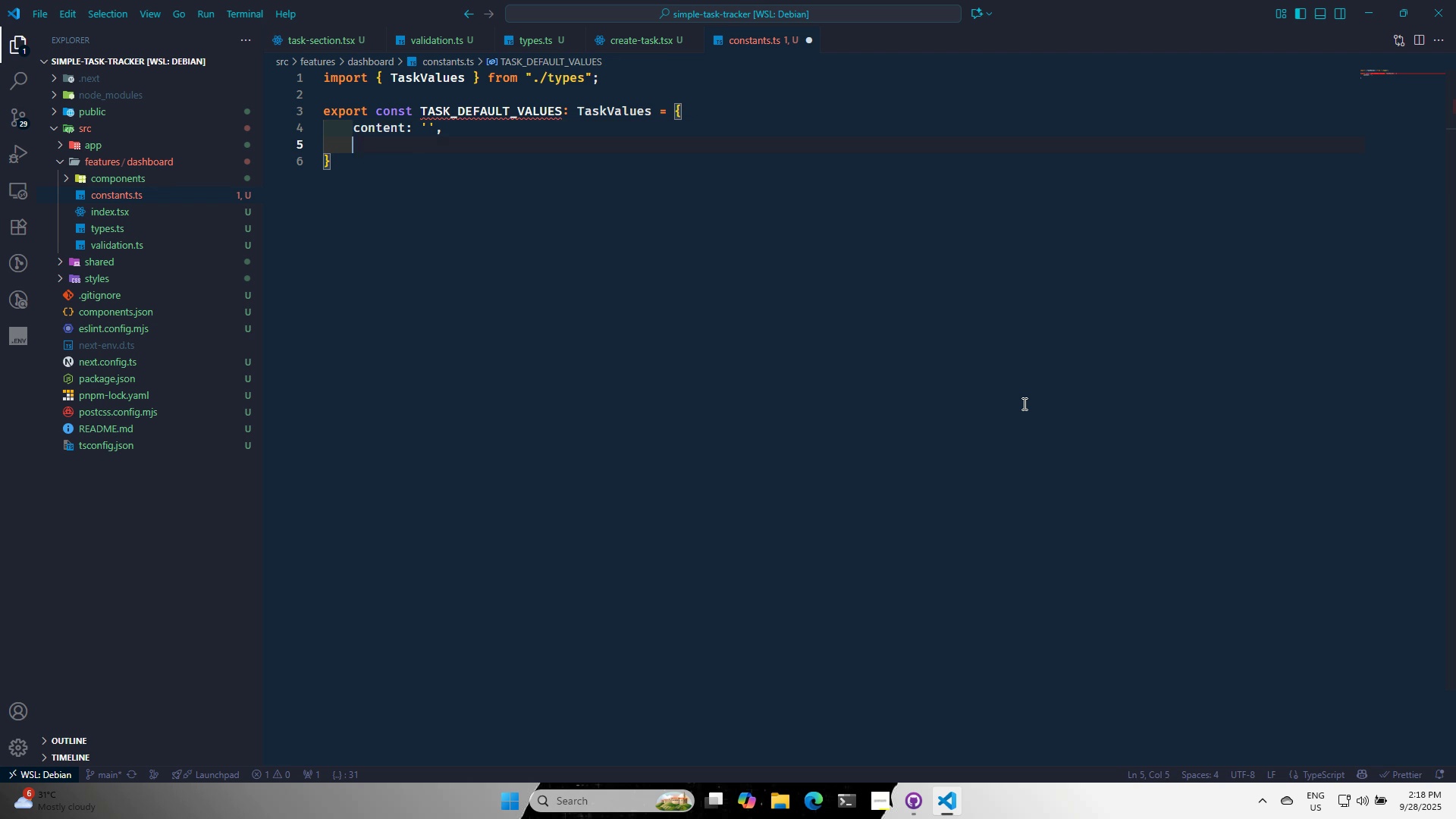 
key(S)
 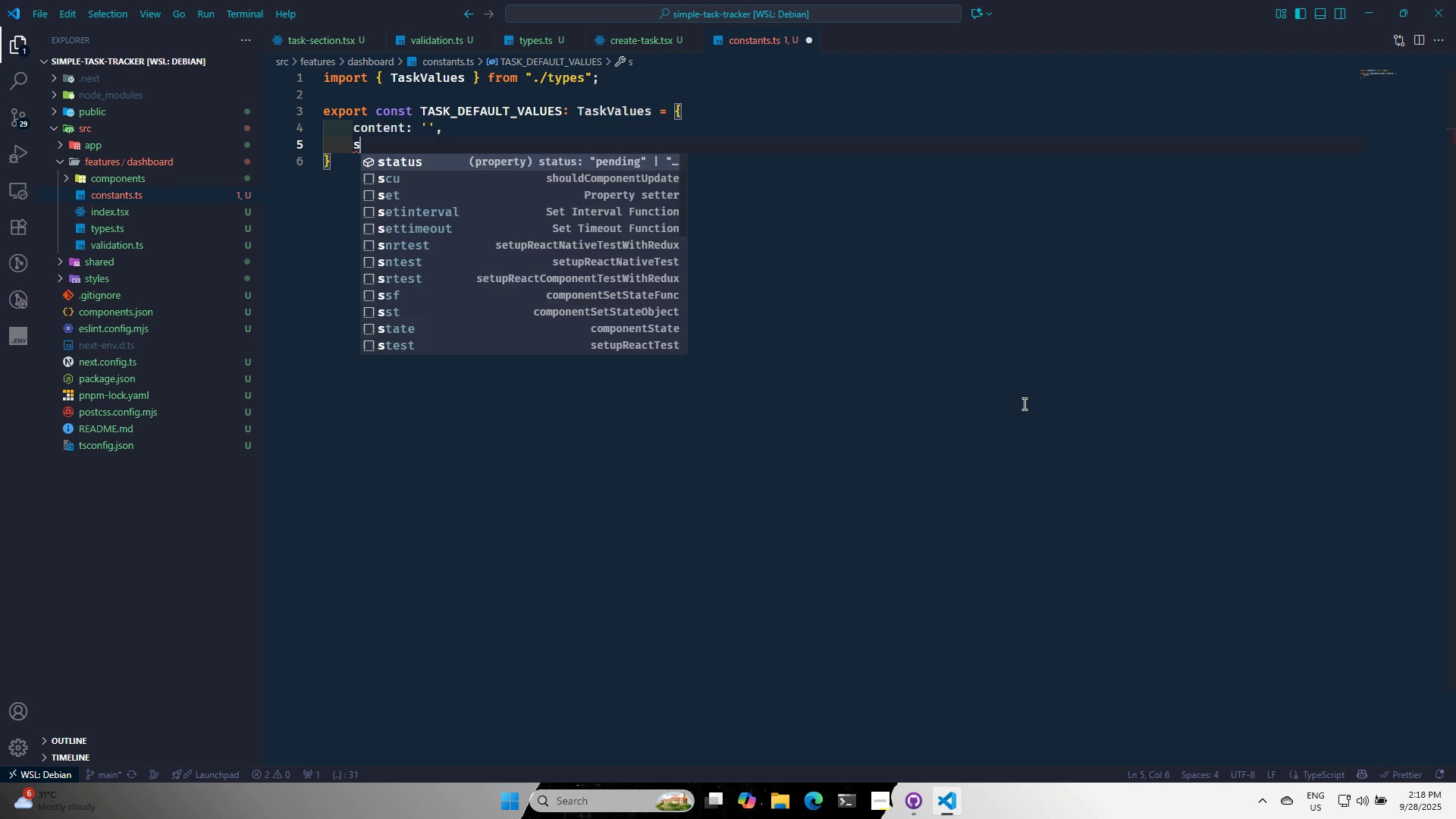 
key(Enter)
 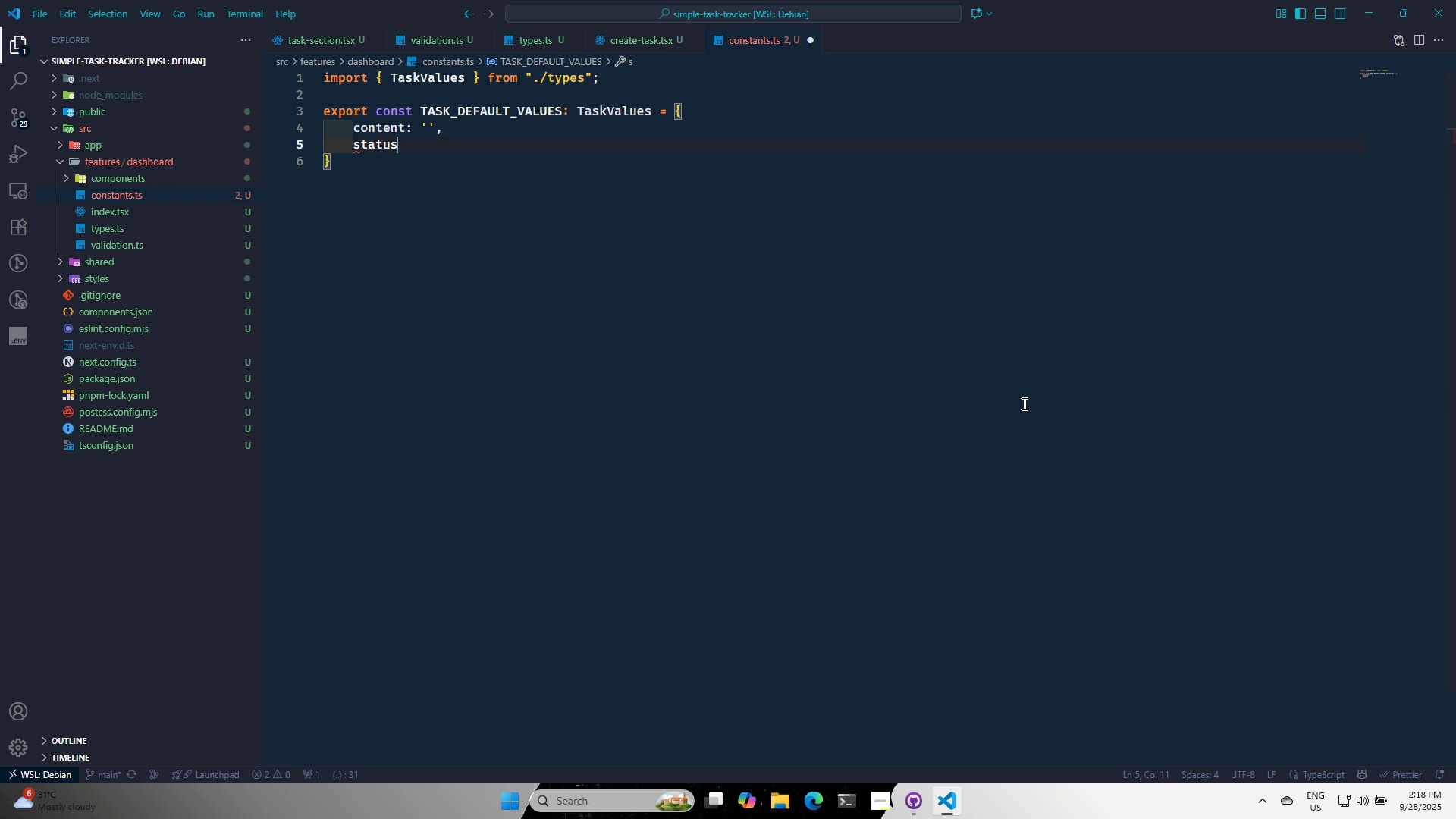 
key(Shift+ShiftRight)
 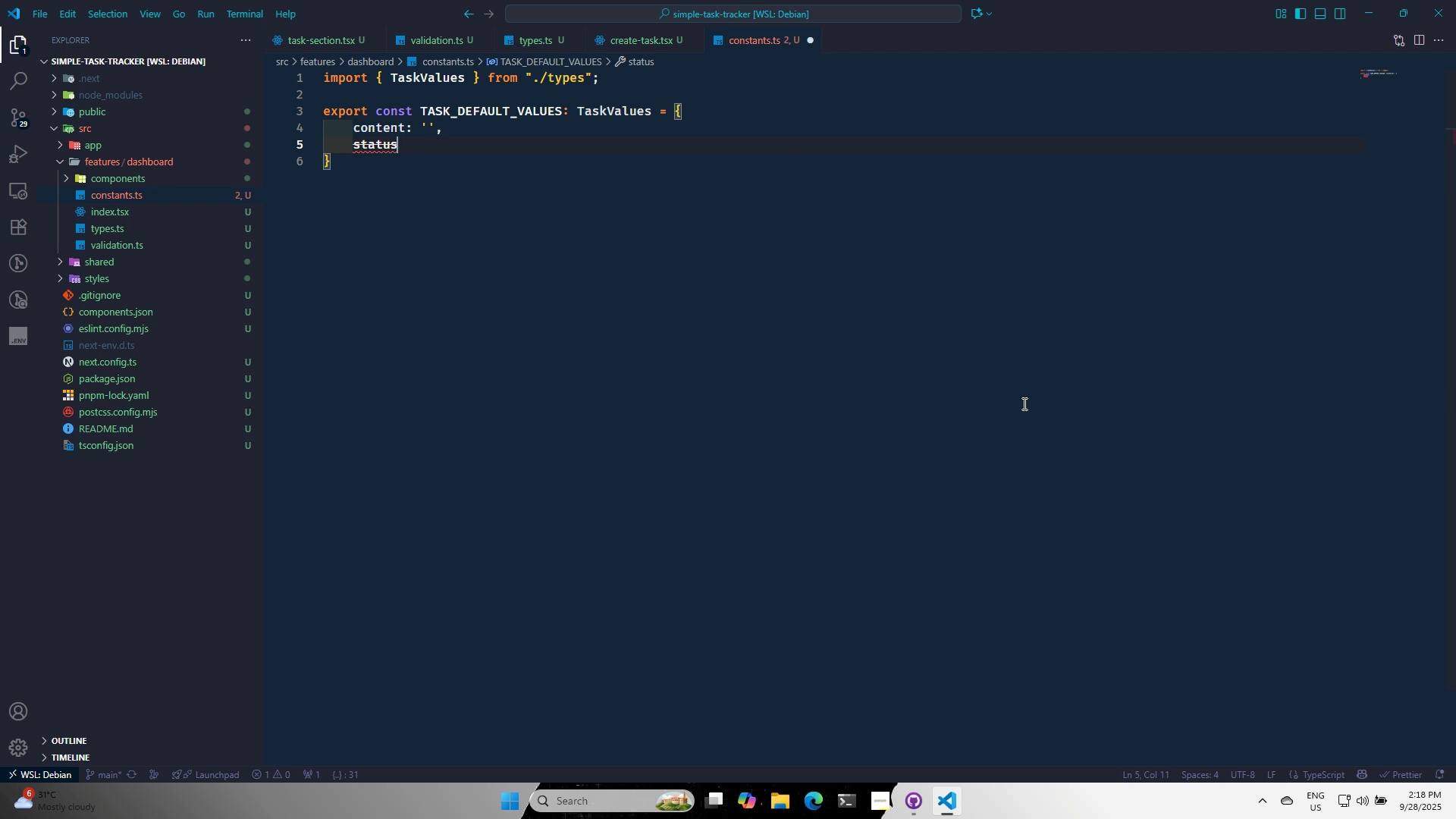 
key(Shift+Semicolon)
 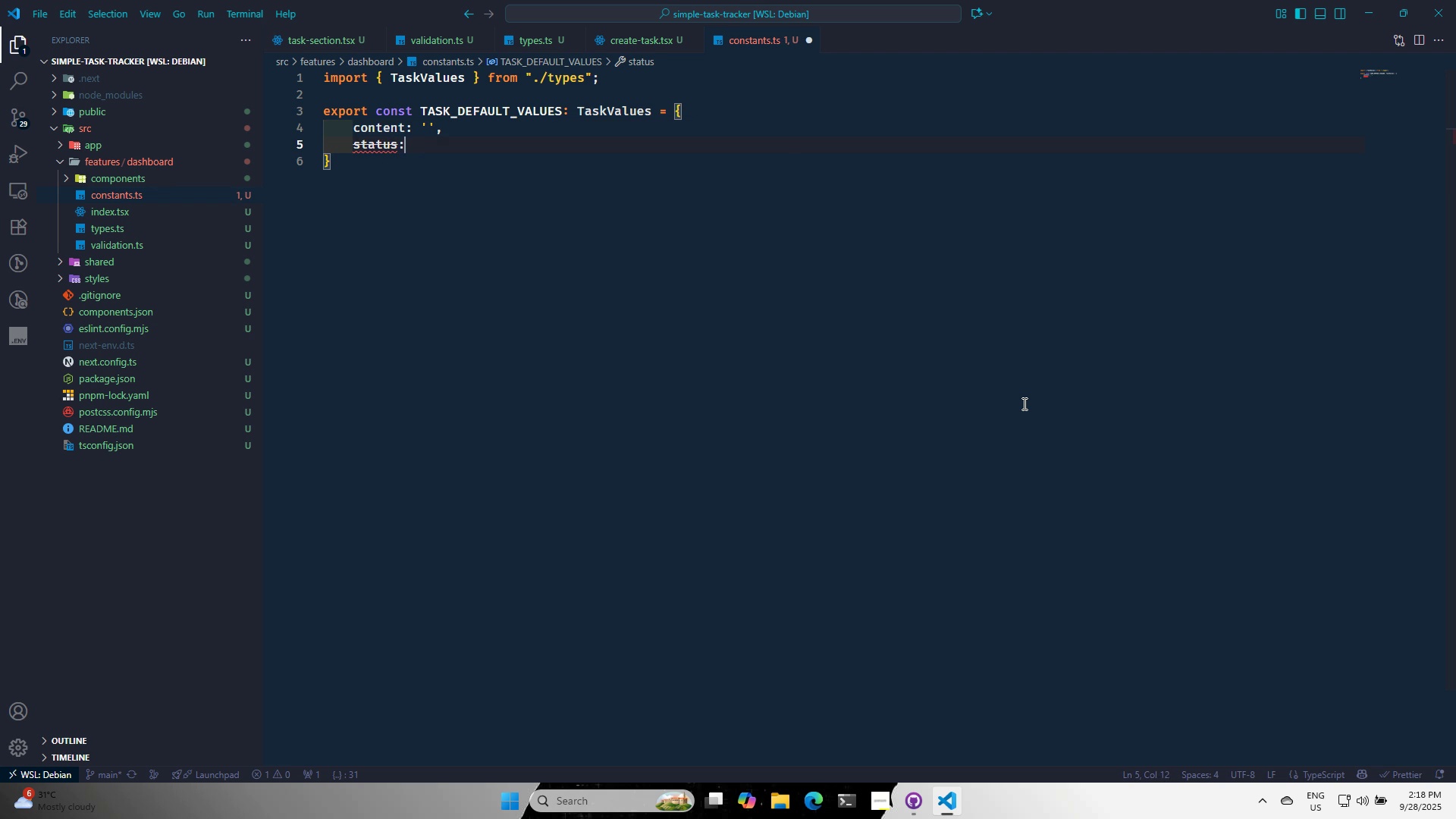 
key(Space)
 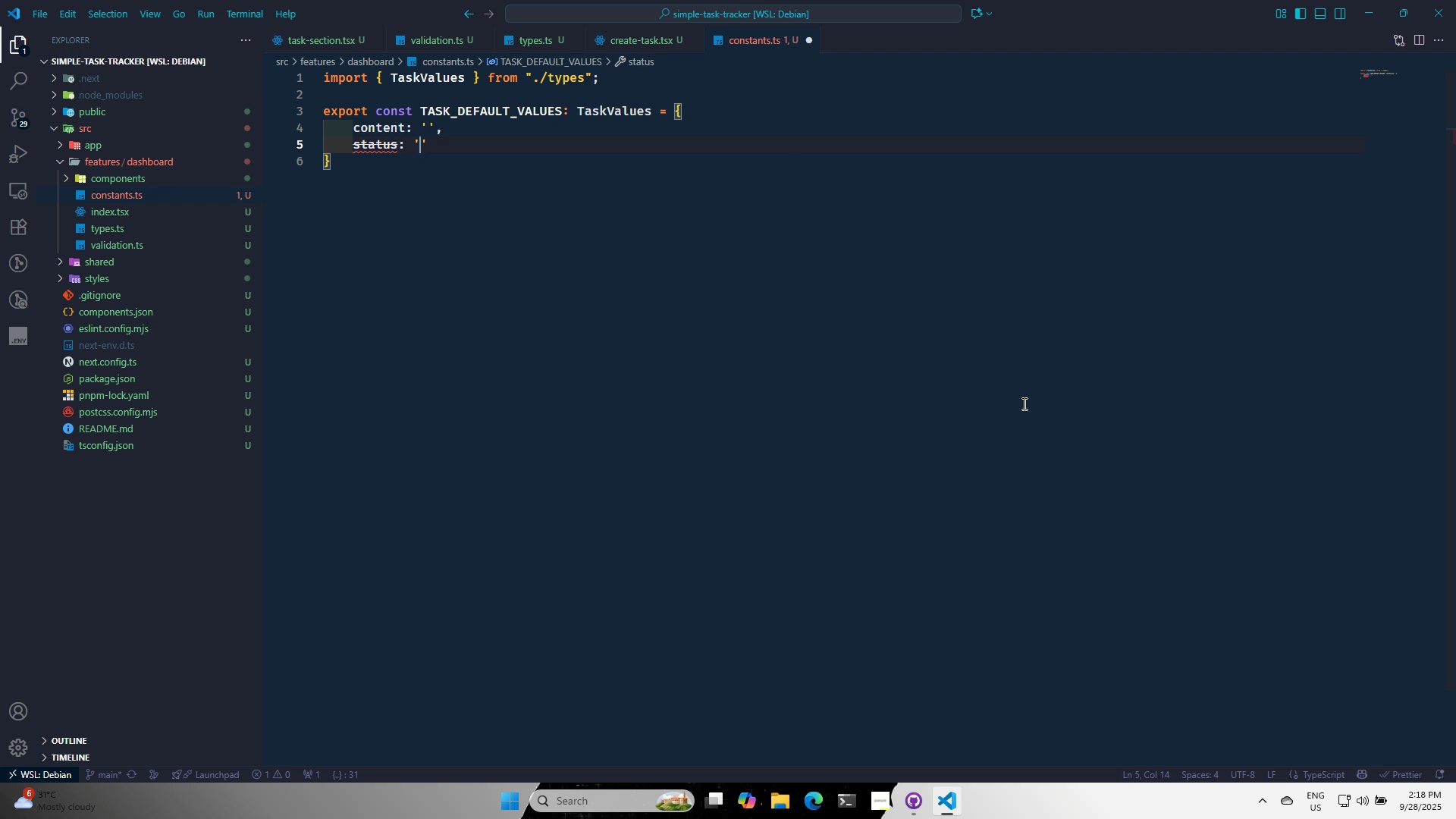 
key(Quote)
 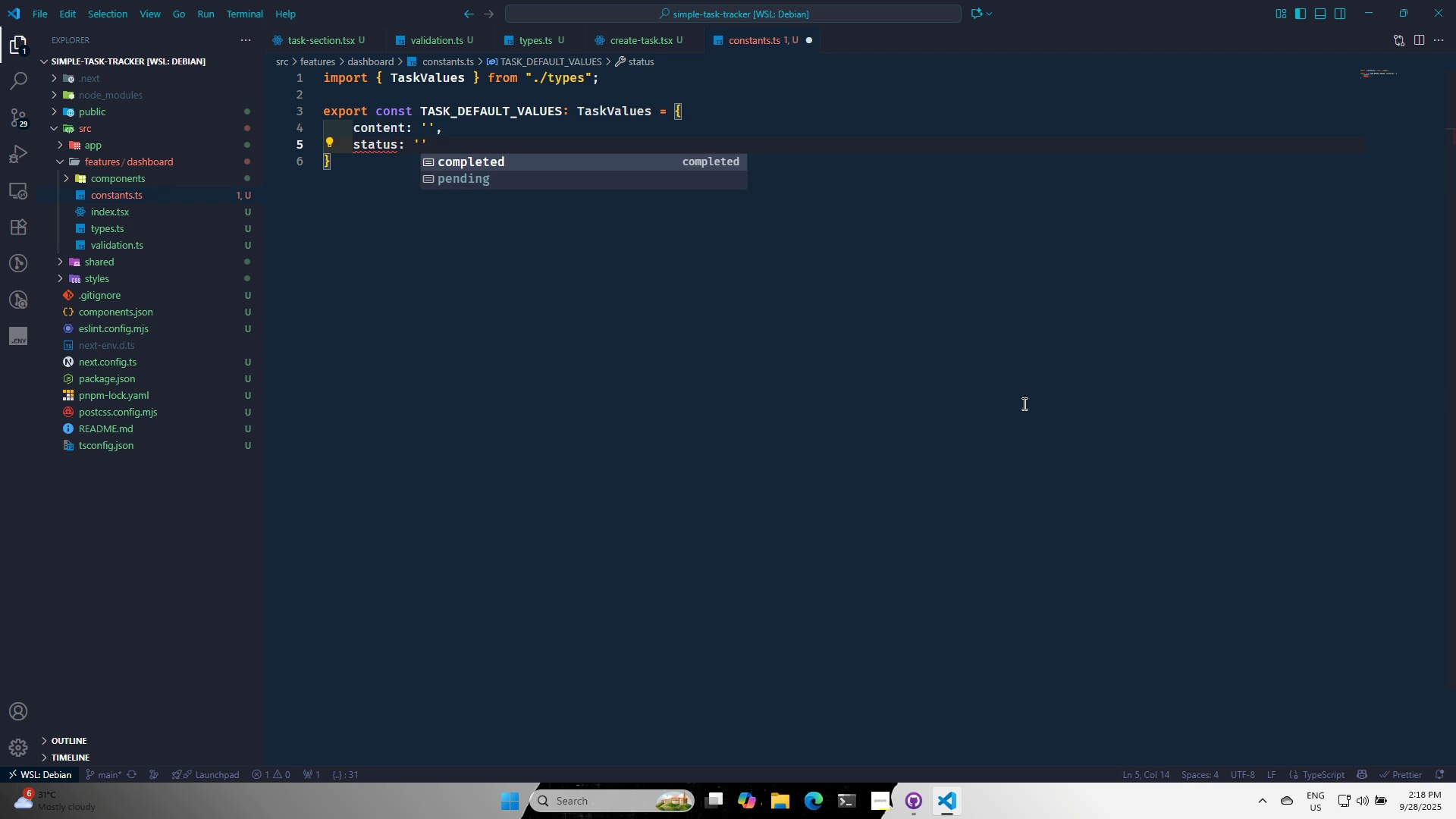 
key(ArrowDown)
 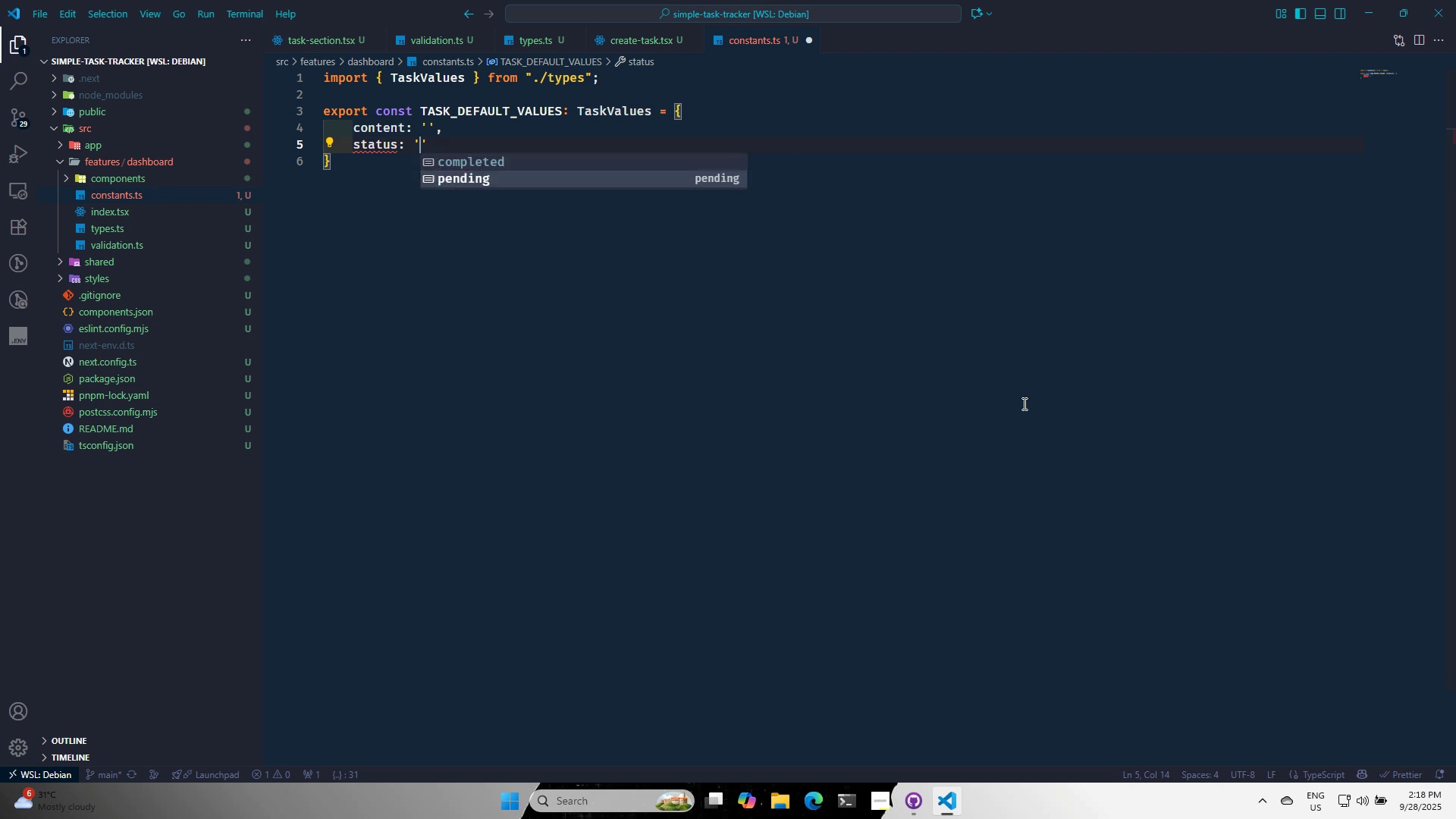 
key(Enter)
 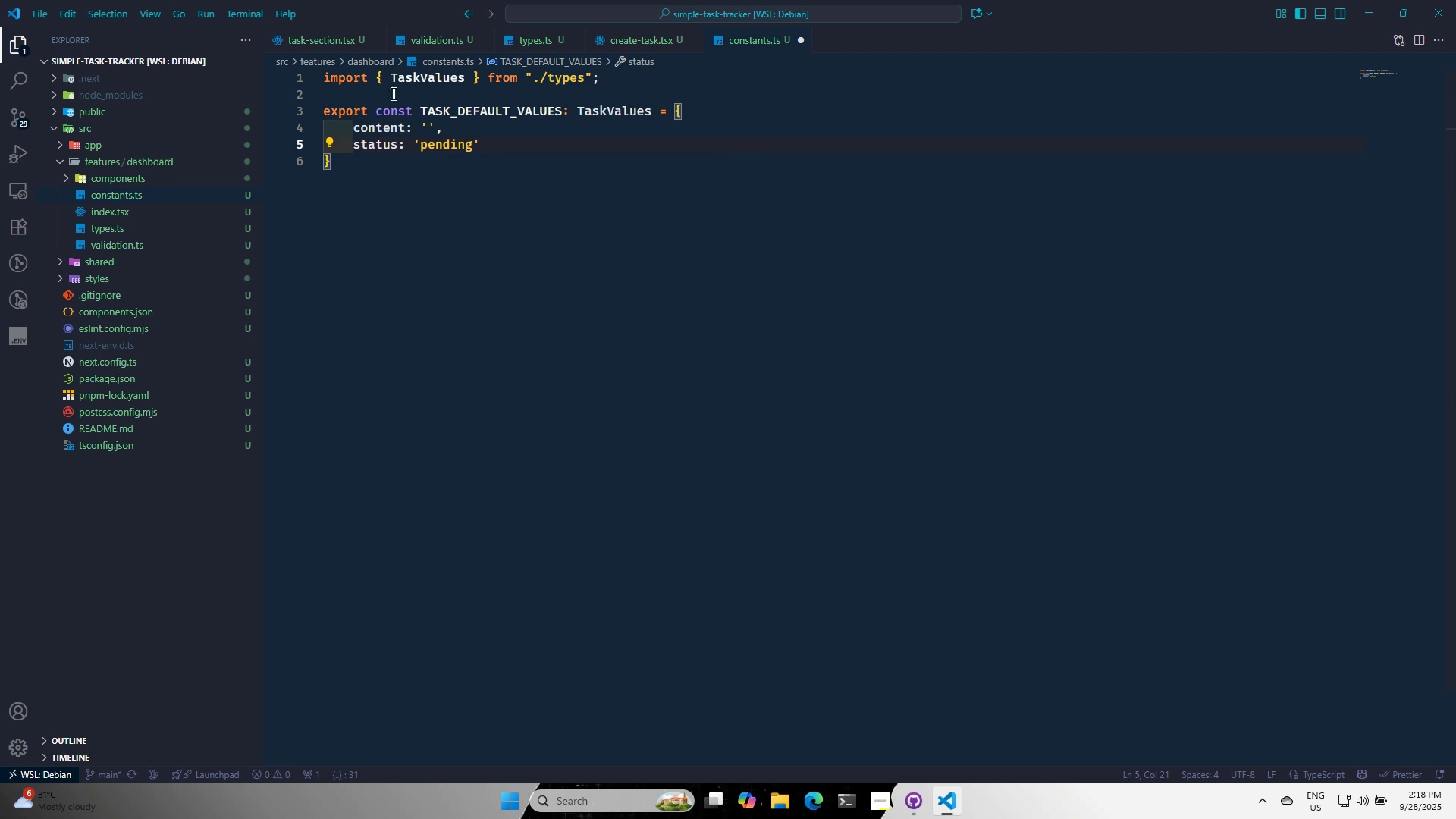 
left_click([375, 73])
 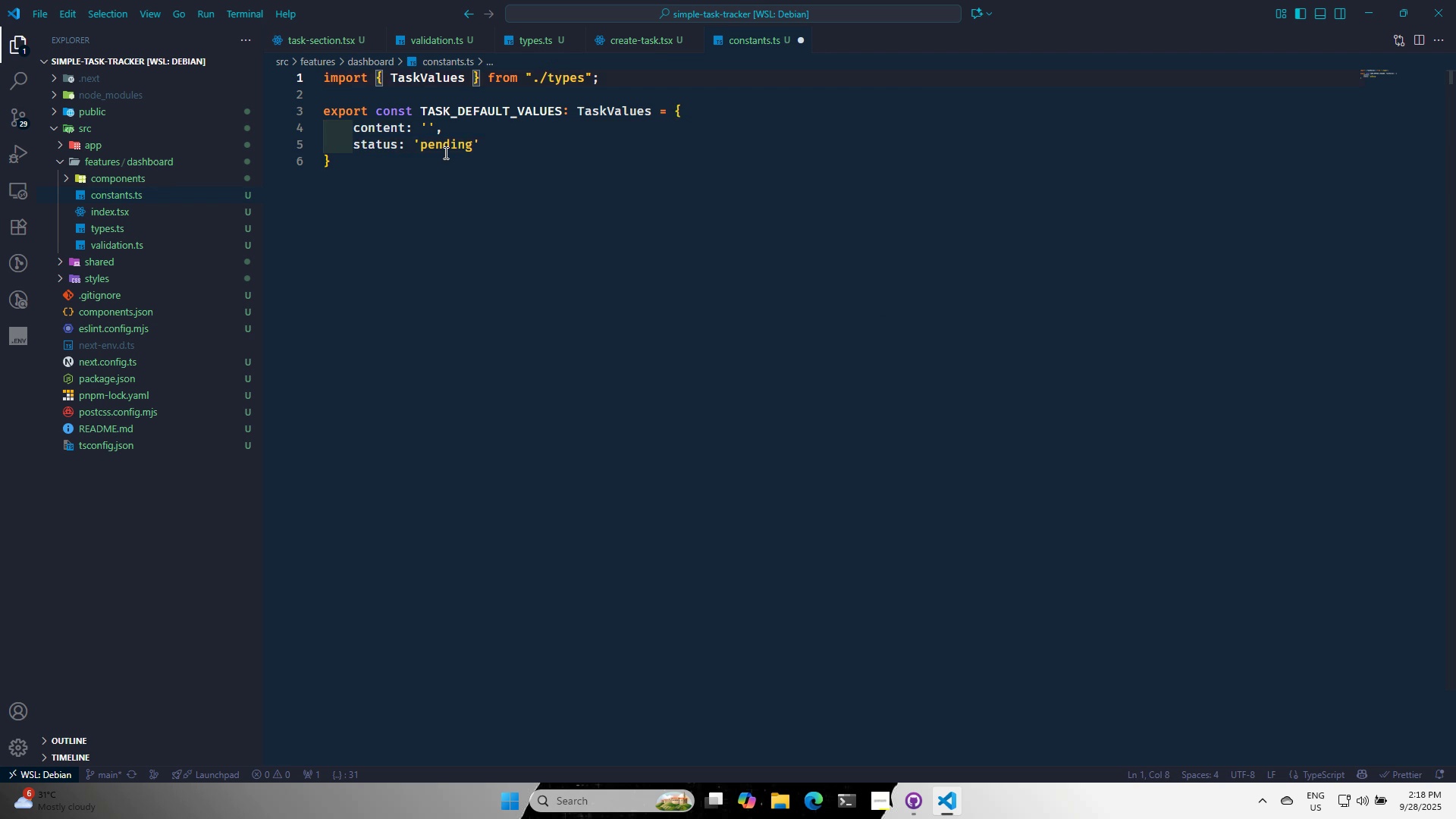 
type(type )